 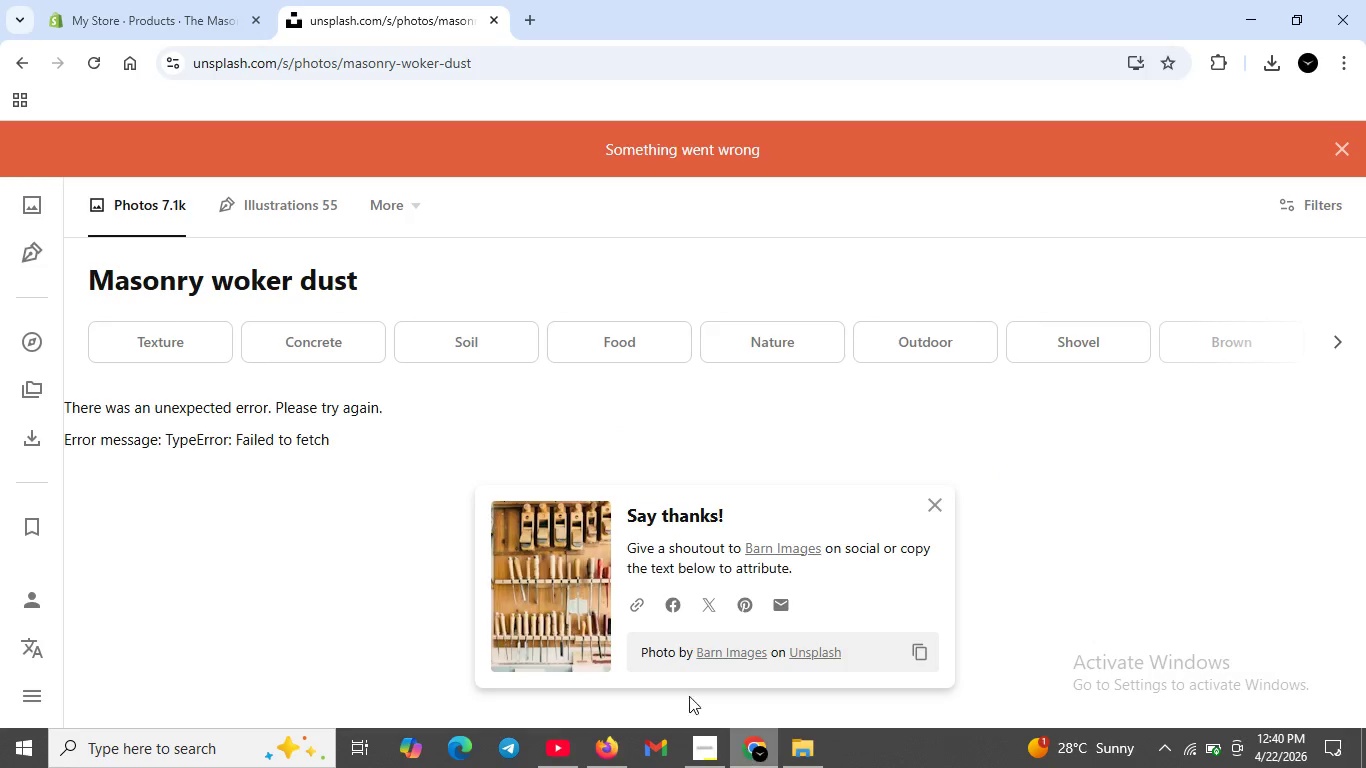 
scroll: coordinate [254, 203], scroll_direction: up, amount: 12.0
 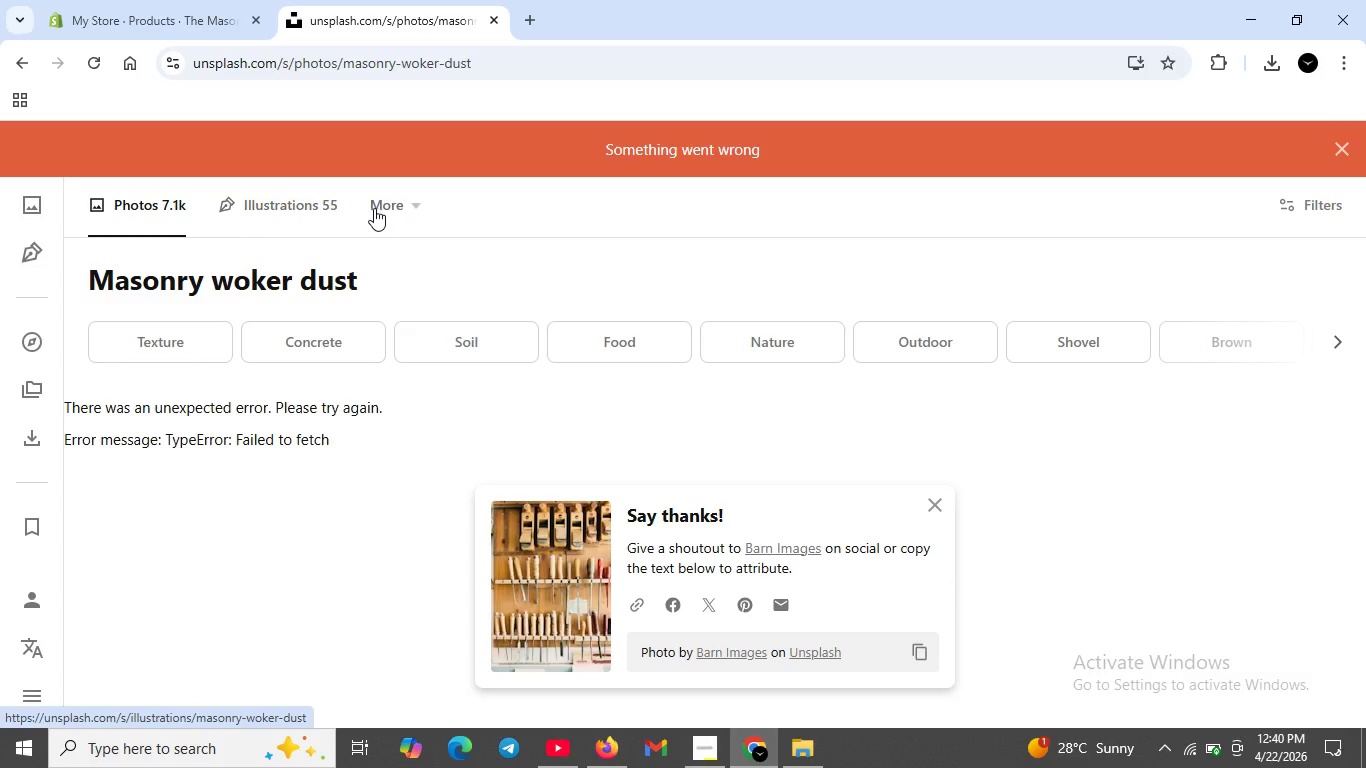 
left_click([609, 246])
 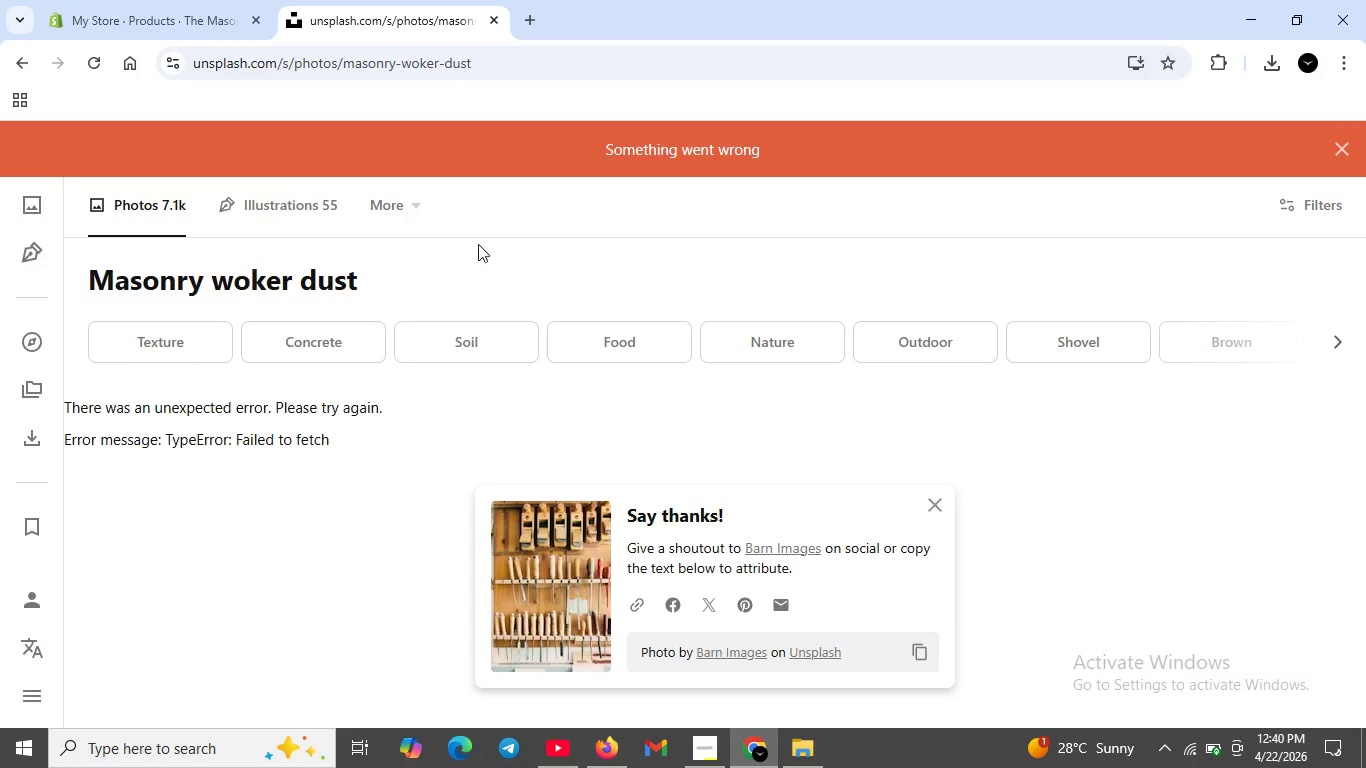 
scroll: coordinate [477, 244], scroll_direction: up, amount: 7.0
 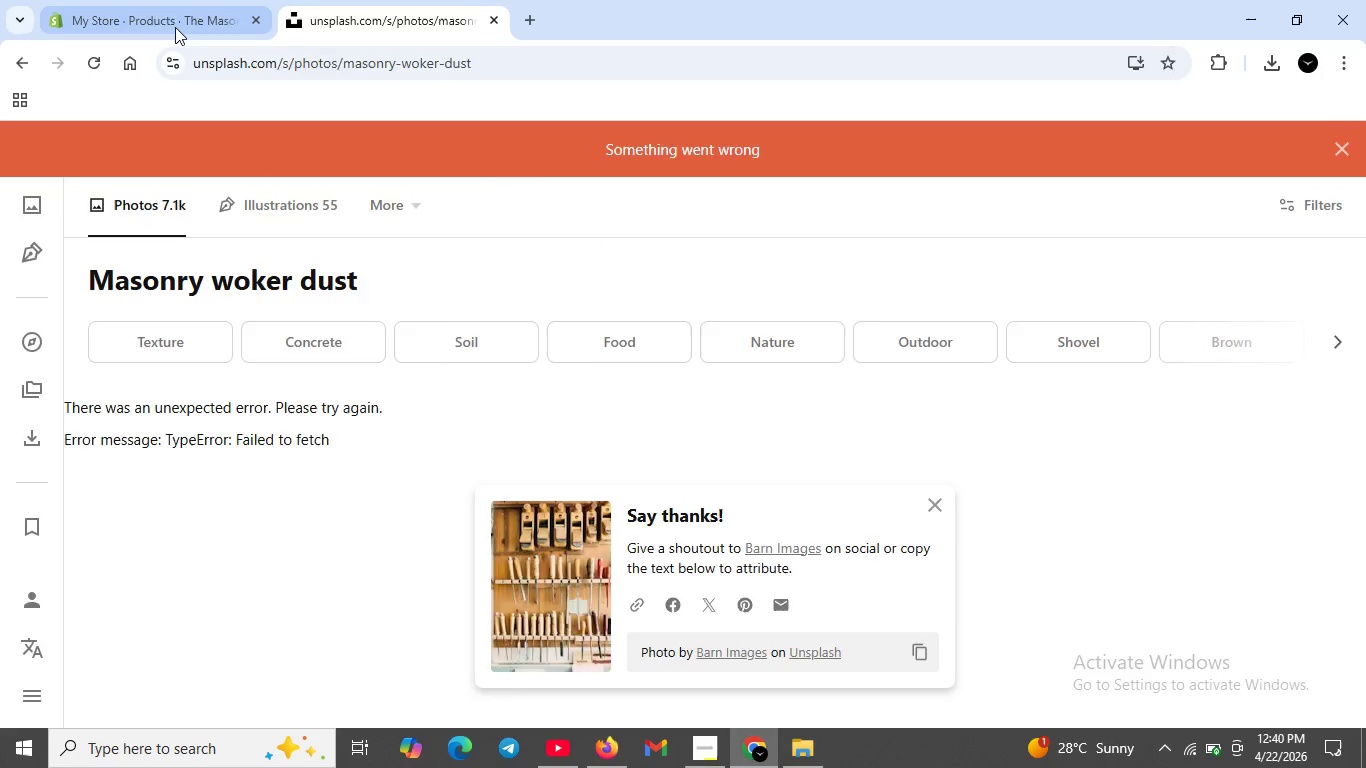 
left_click([175, 27])
 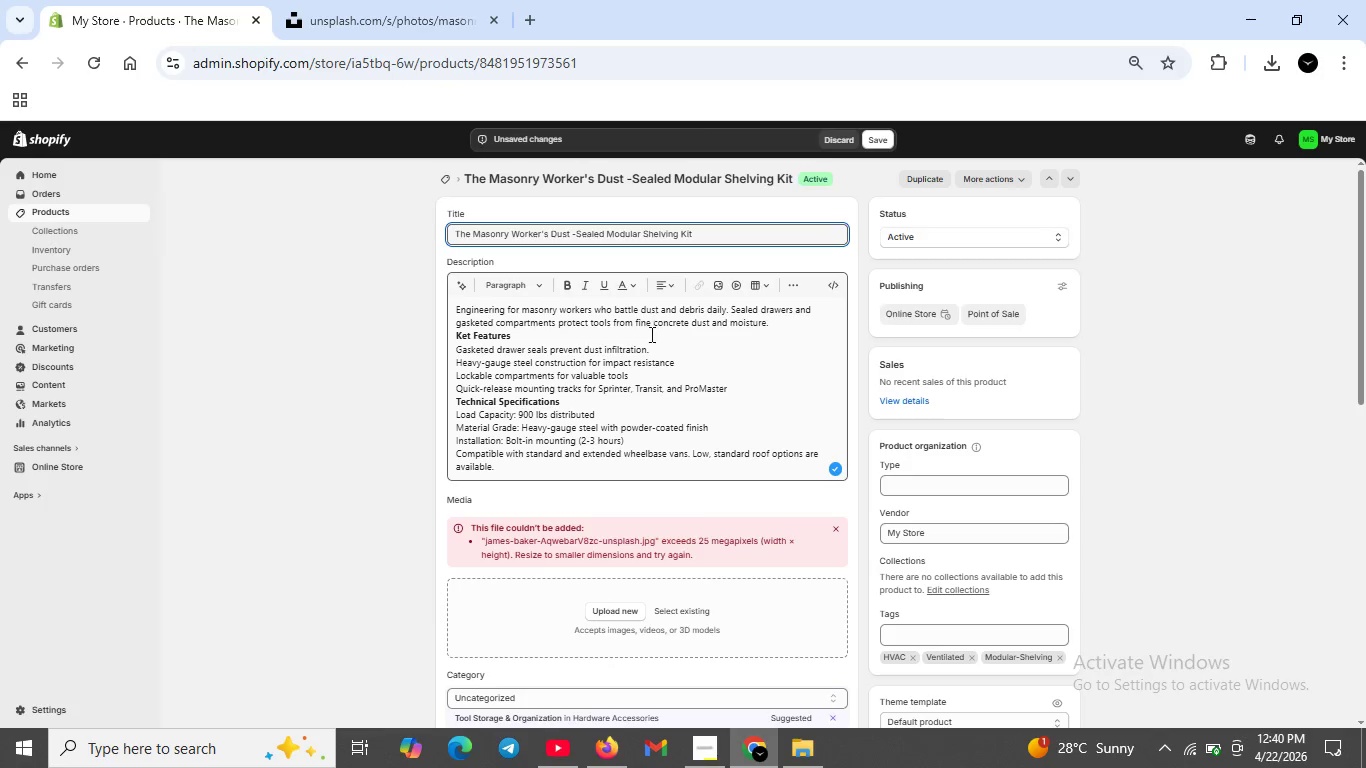 
scroll: coordinate [666, 395], scroll_direction: down, amount: 1.0
 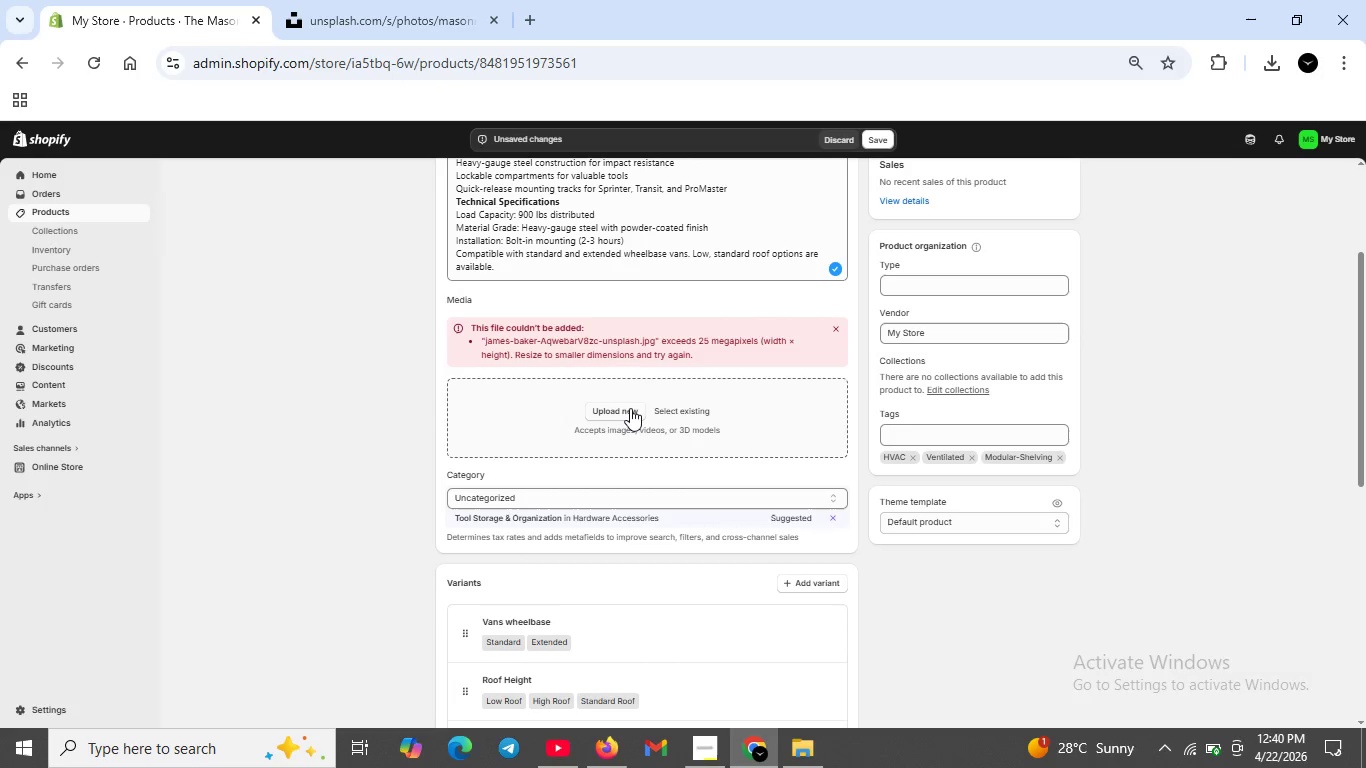 
left_click([629, 409])
 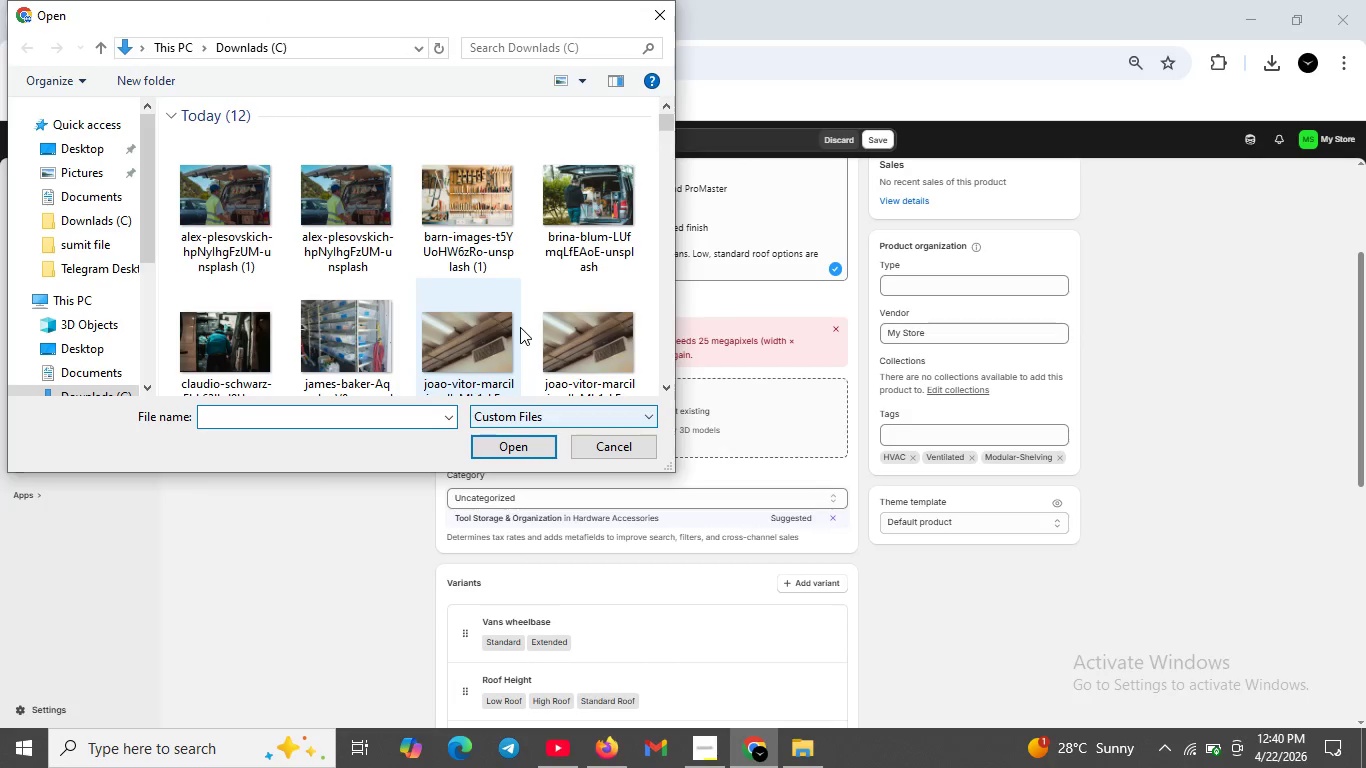 
scroll: coordinate [465, 335], scroll_direction: none, amount: 0.0
 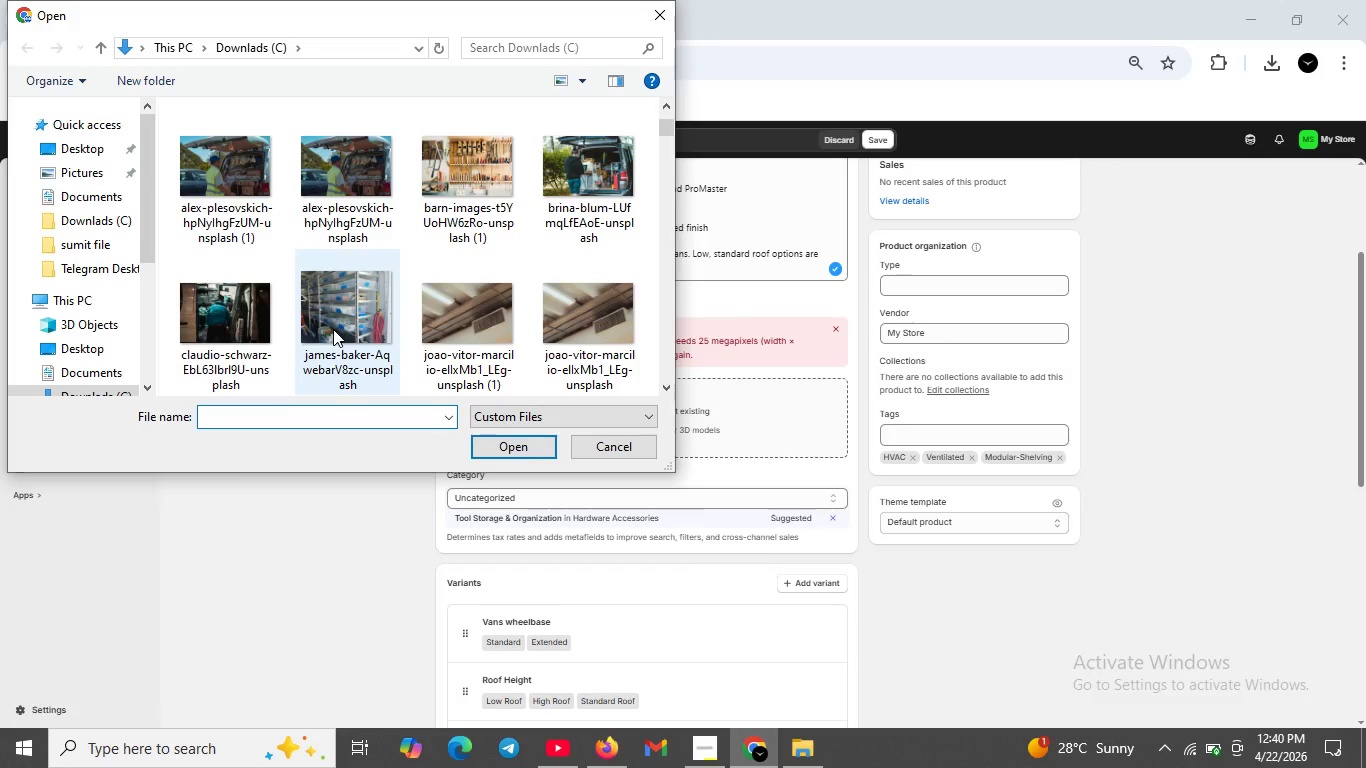 
scroll: coordinate [332, 328], scroll_direction: down, amount: 1.0
 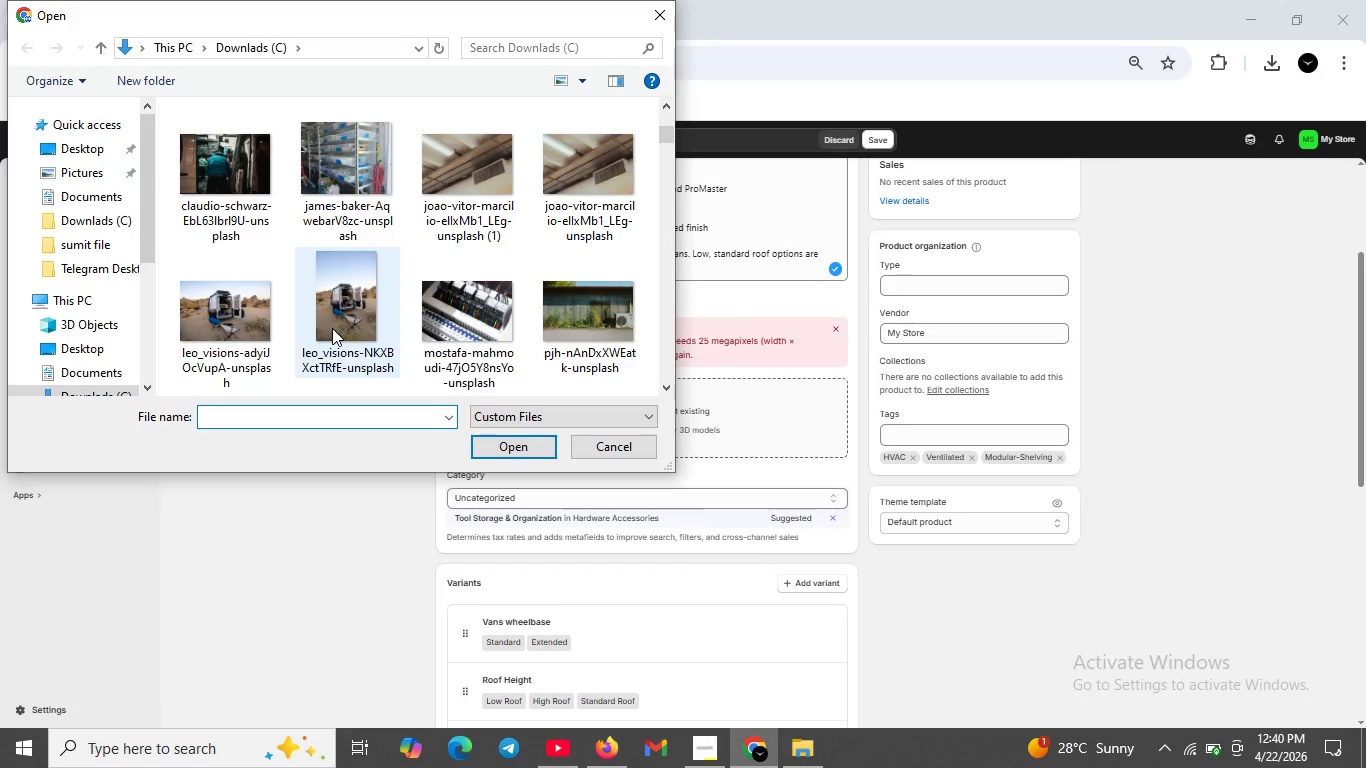 
scroll: coordinate [332, 328], scroll_direction: none, amount: 0.0
 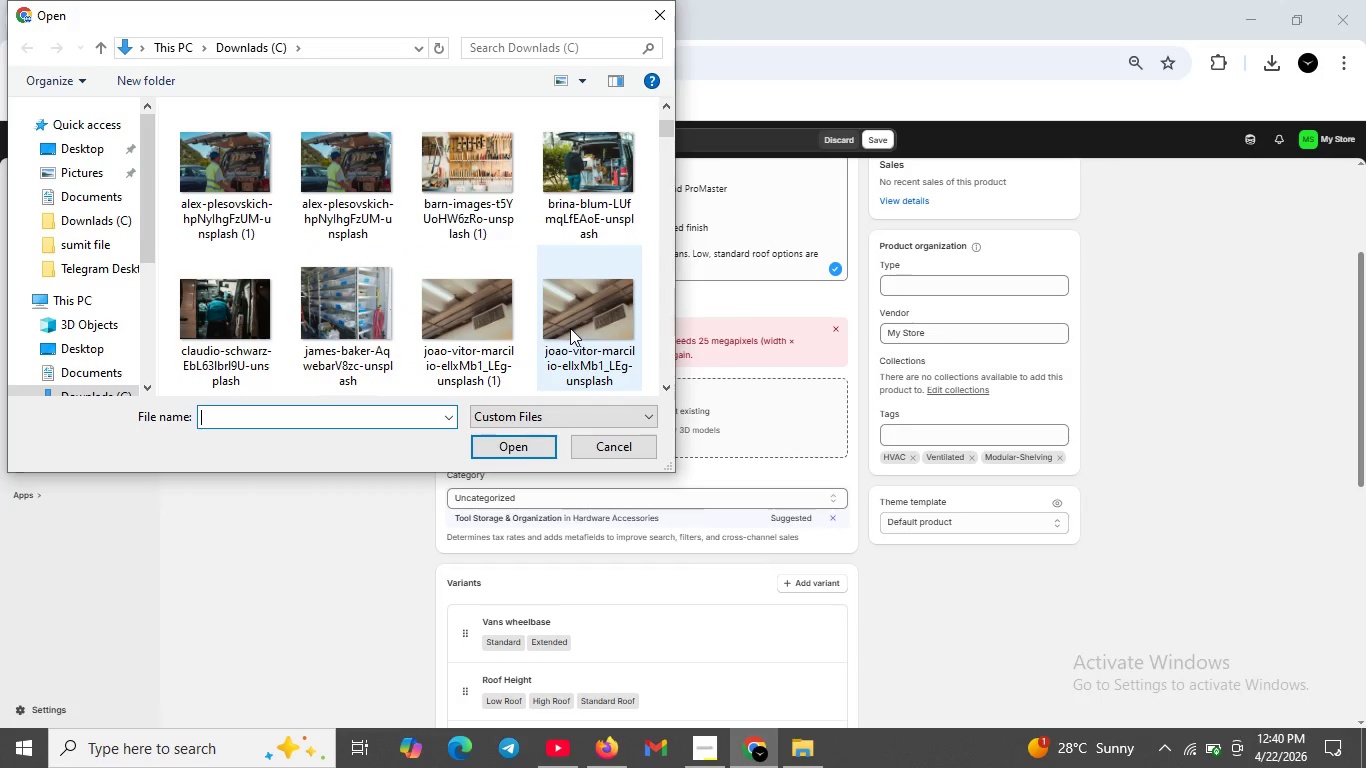 
scroll: coordinate [570, 328], scroll_direction: up, amount: 2.0
 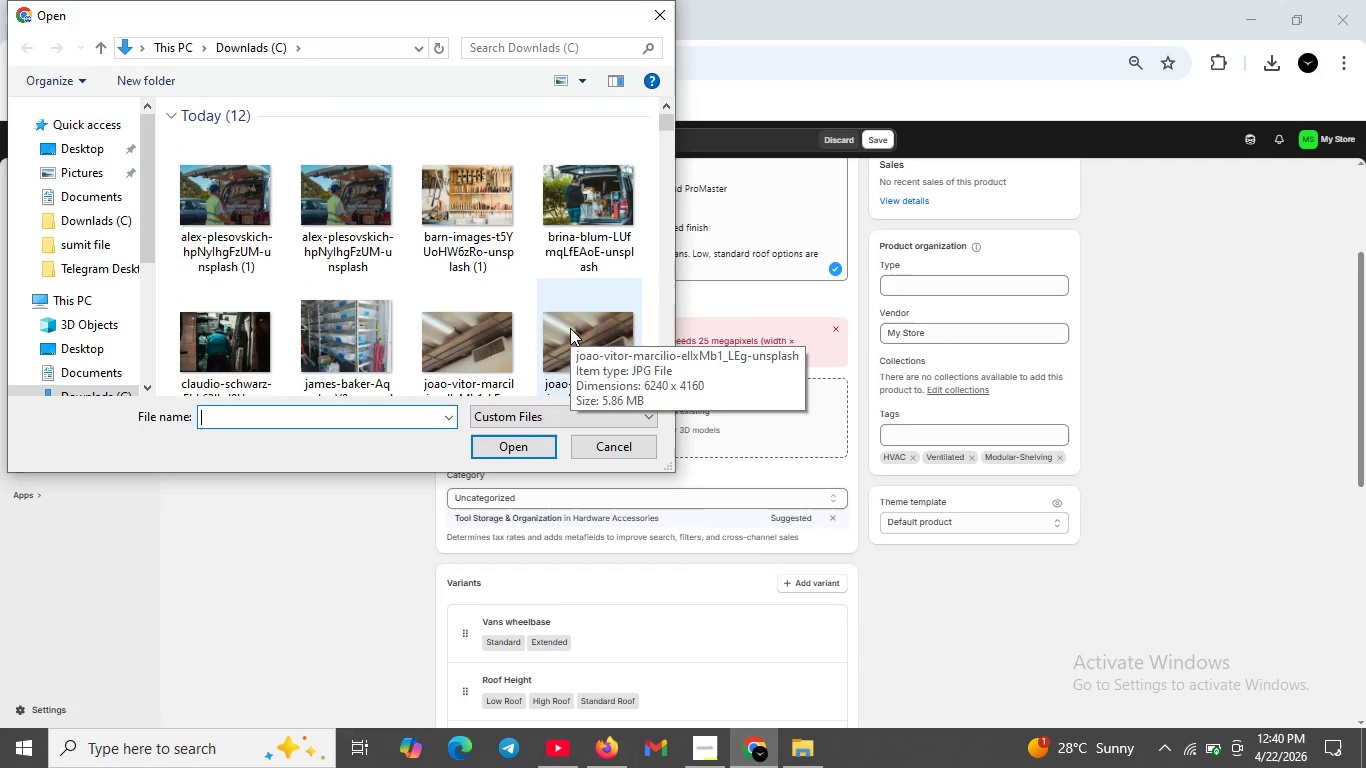 
scroll: coordinate [570, 328], scroll_direction: down, amount: 2.0
 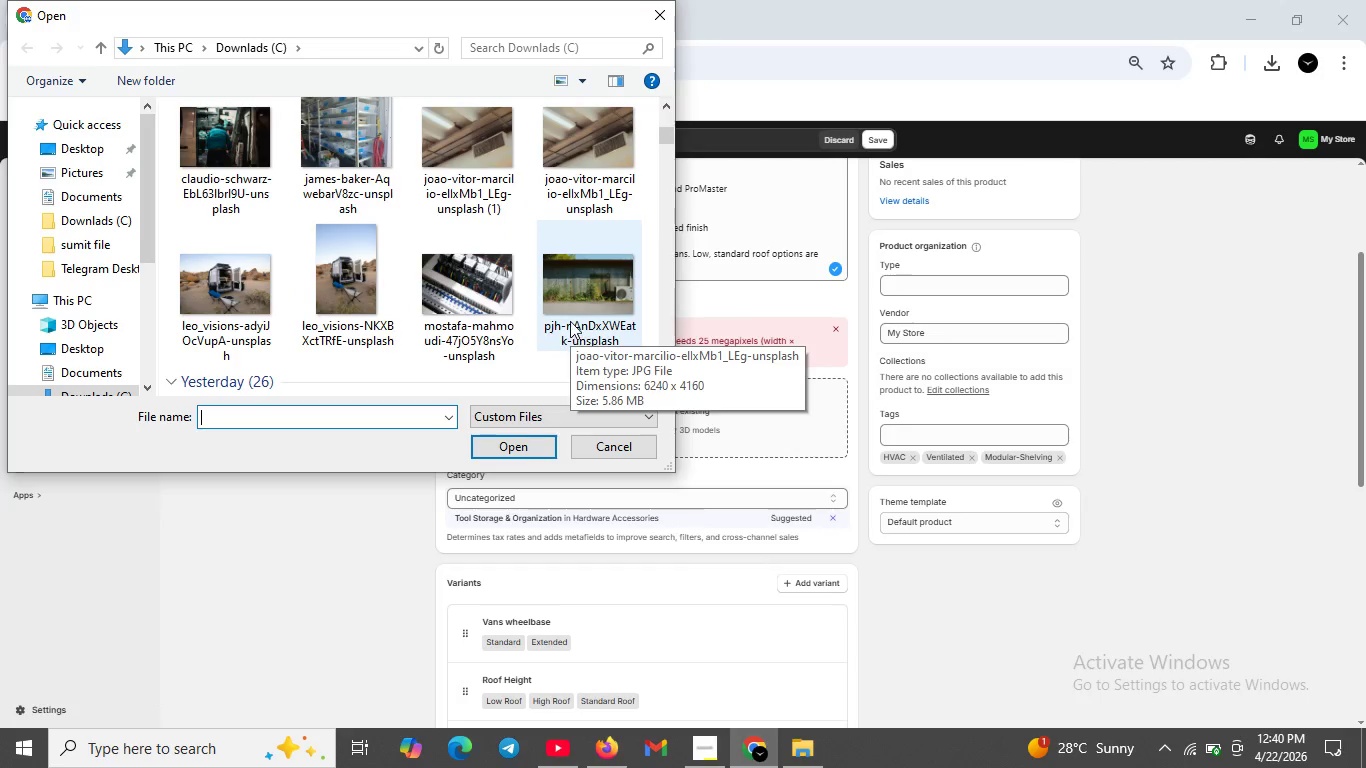 
left_click([570, 321])
 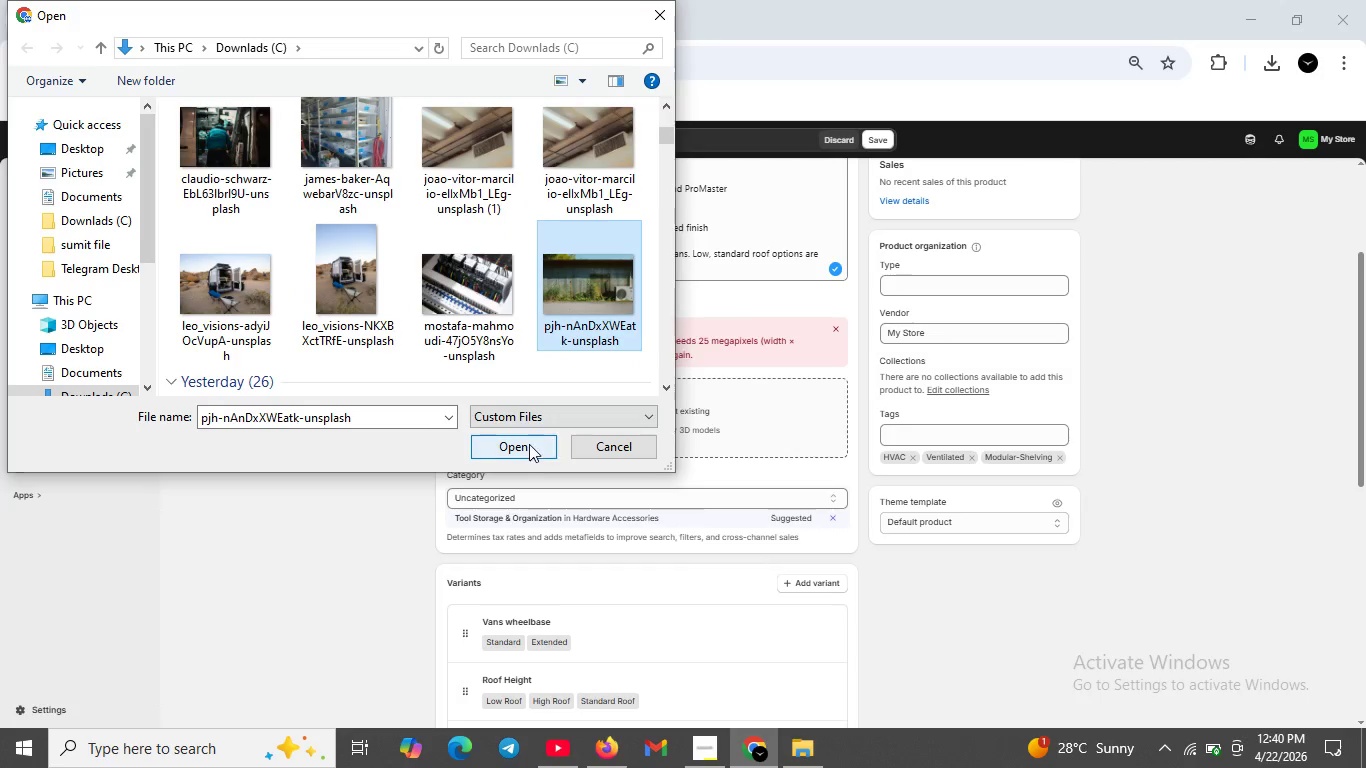 
left_click([529, 442])
 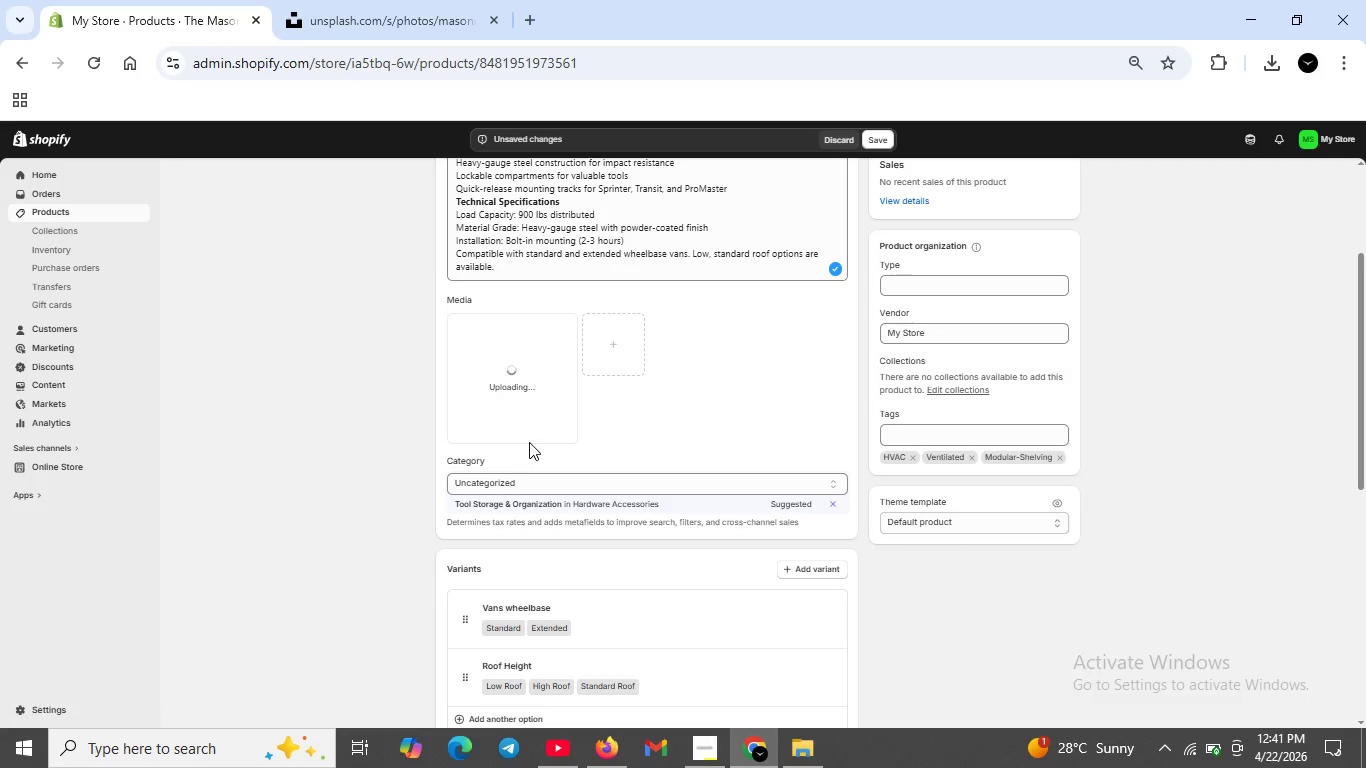 
wait(23.19)
 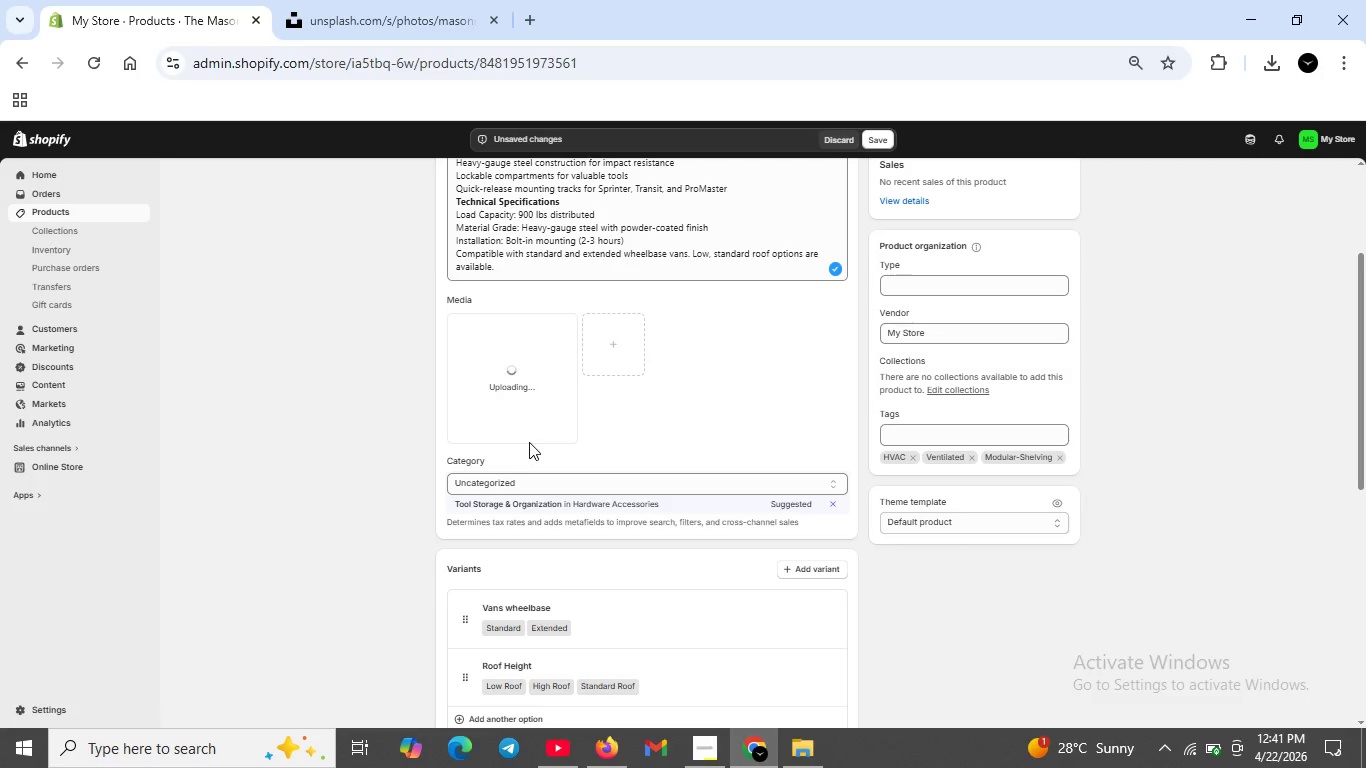 
left_click([974, 455])
 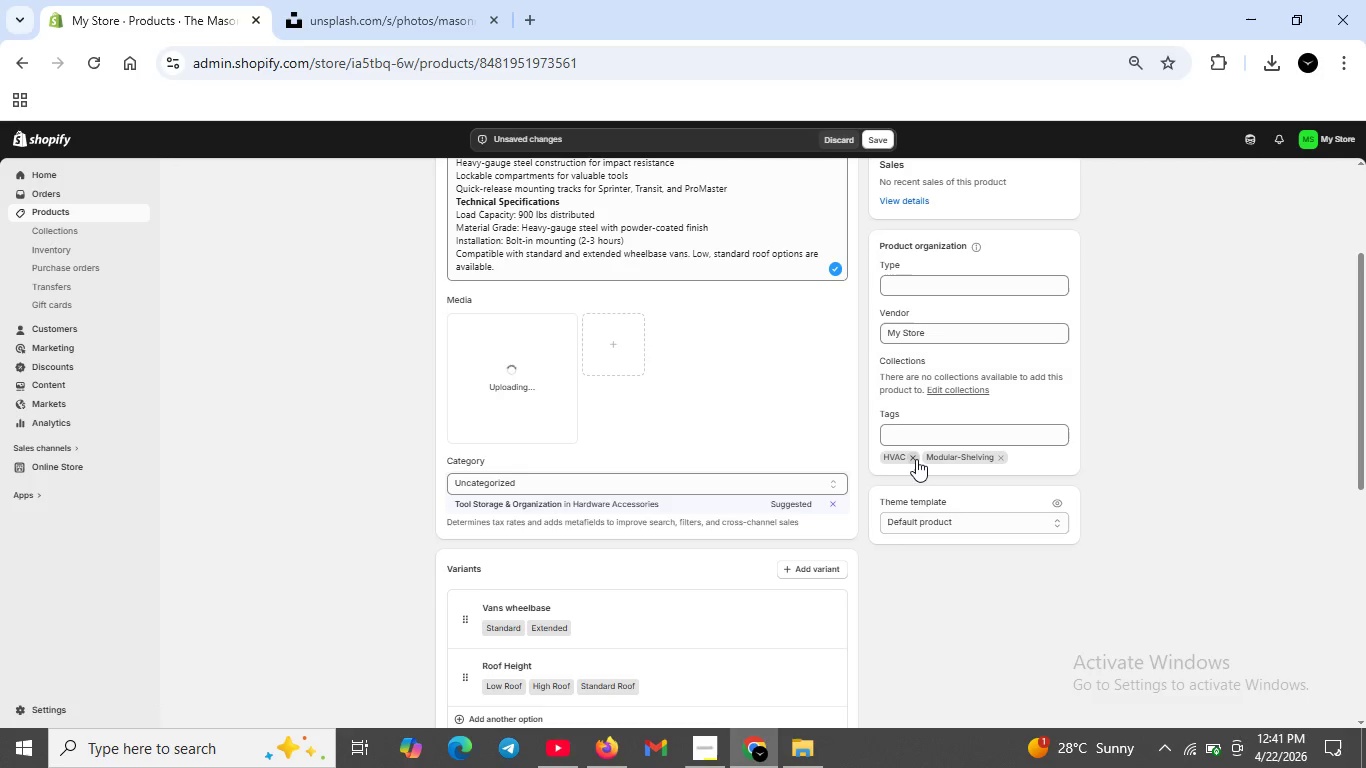 
left_click([916, 459])
 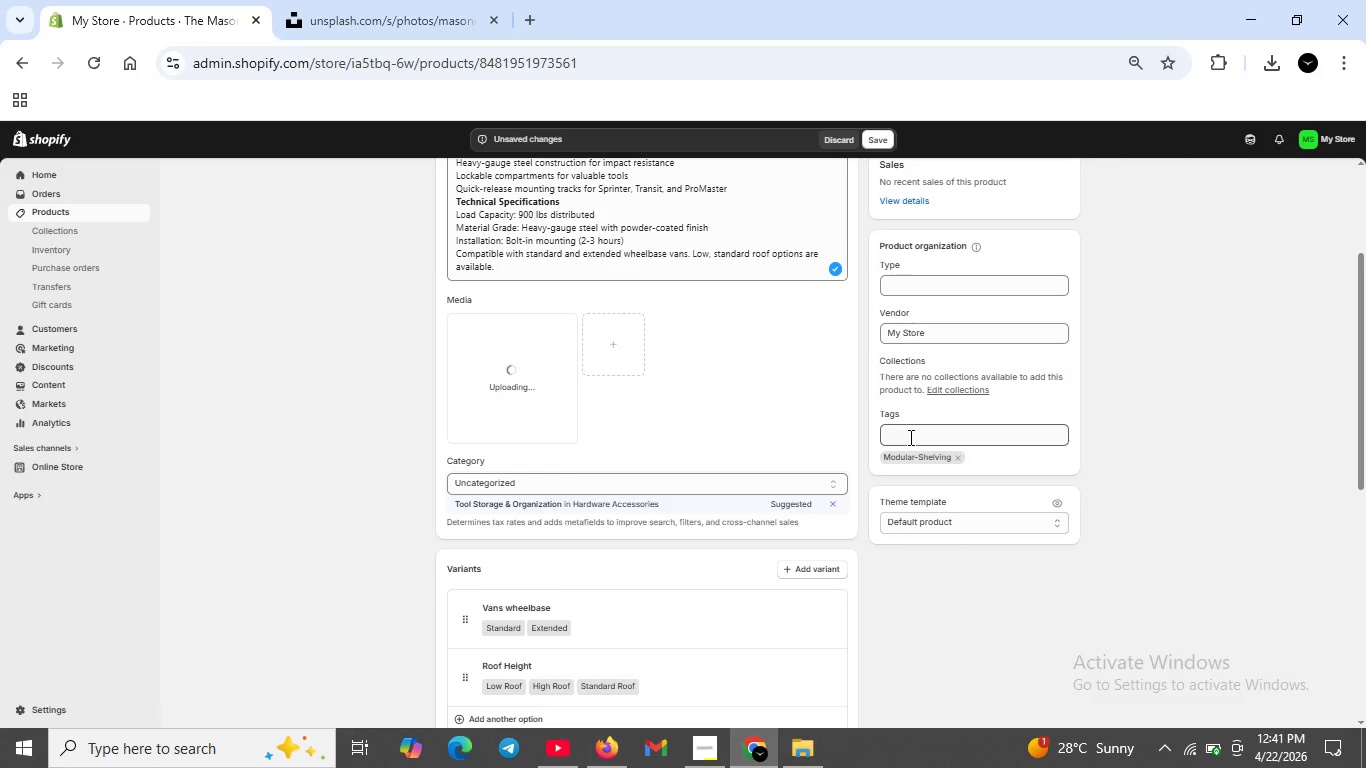 
left_click([909, 437])
 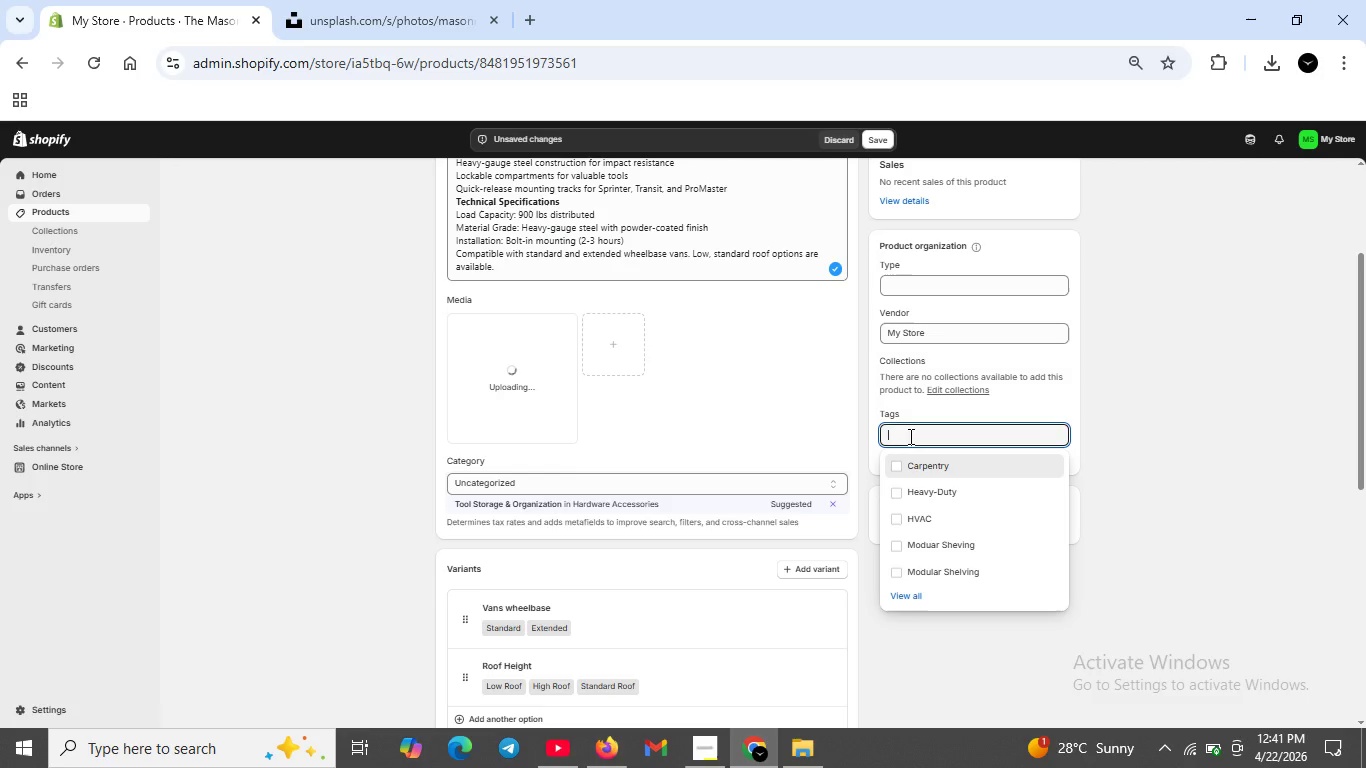 
type(Dust -Sealed)
 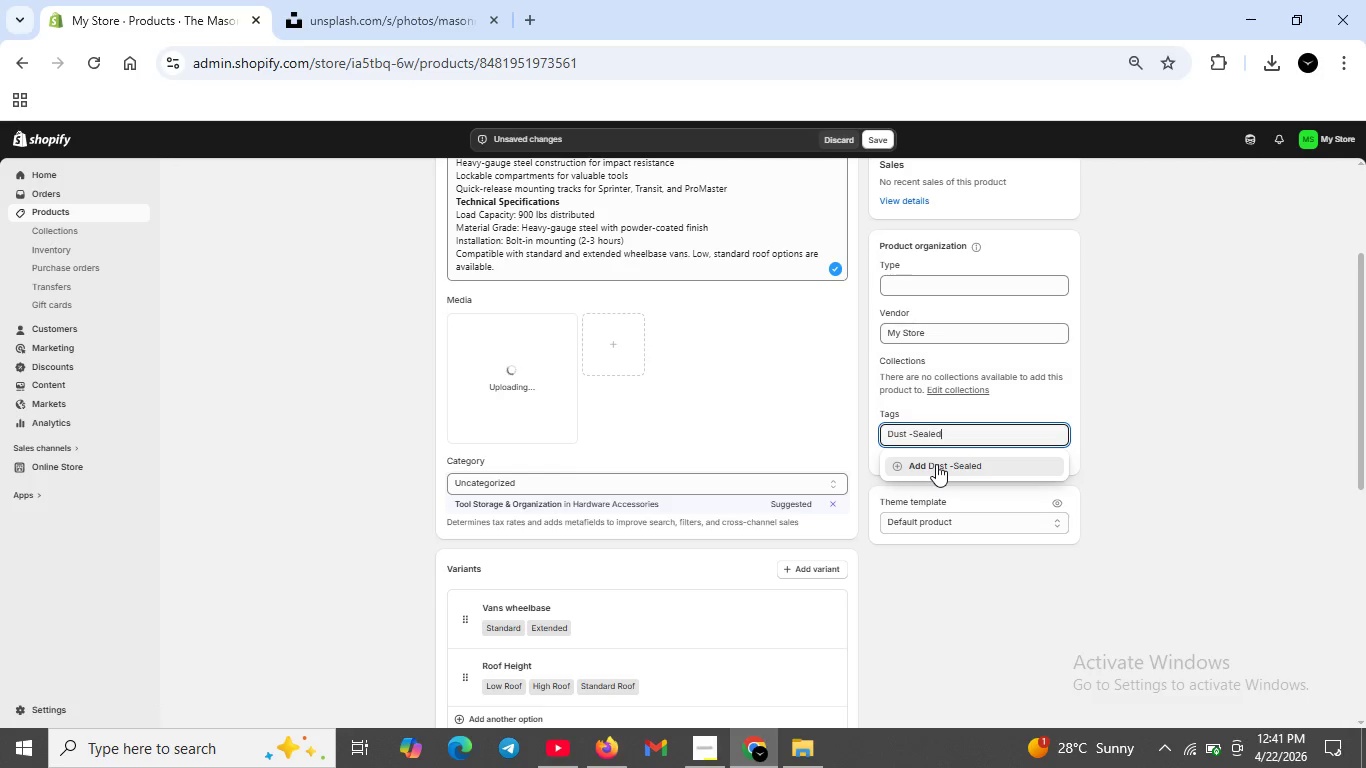 
left_click([937, 464])
 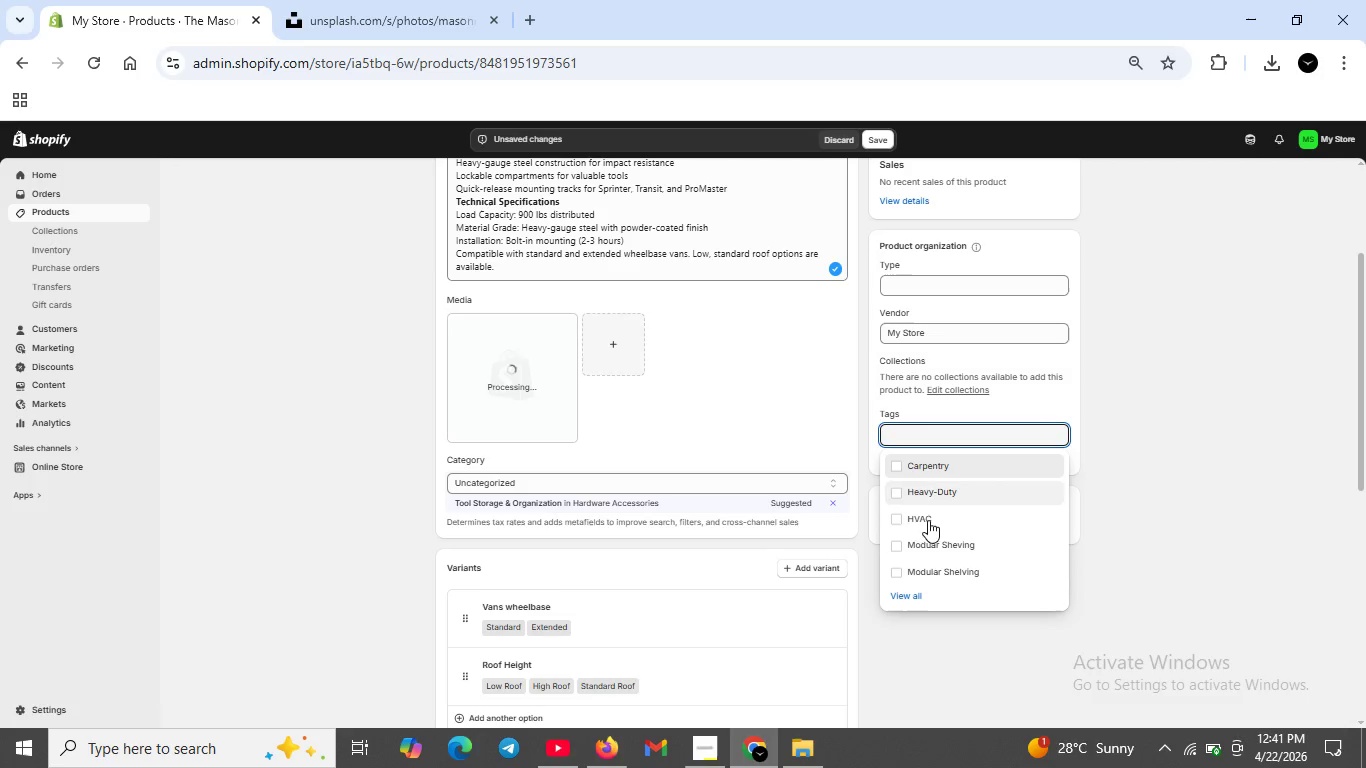 
left_click([918, 543])
 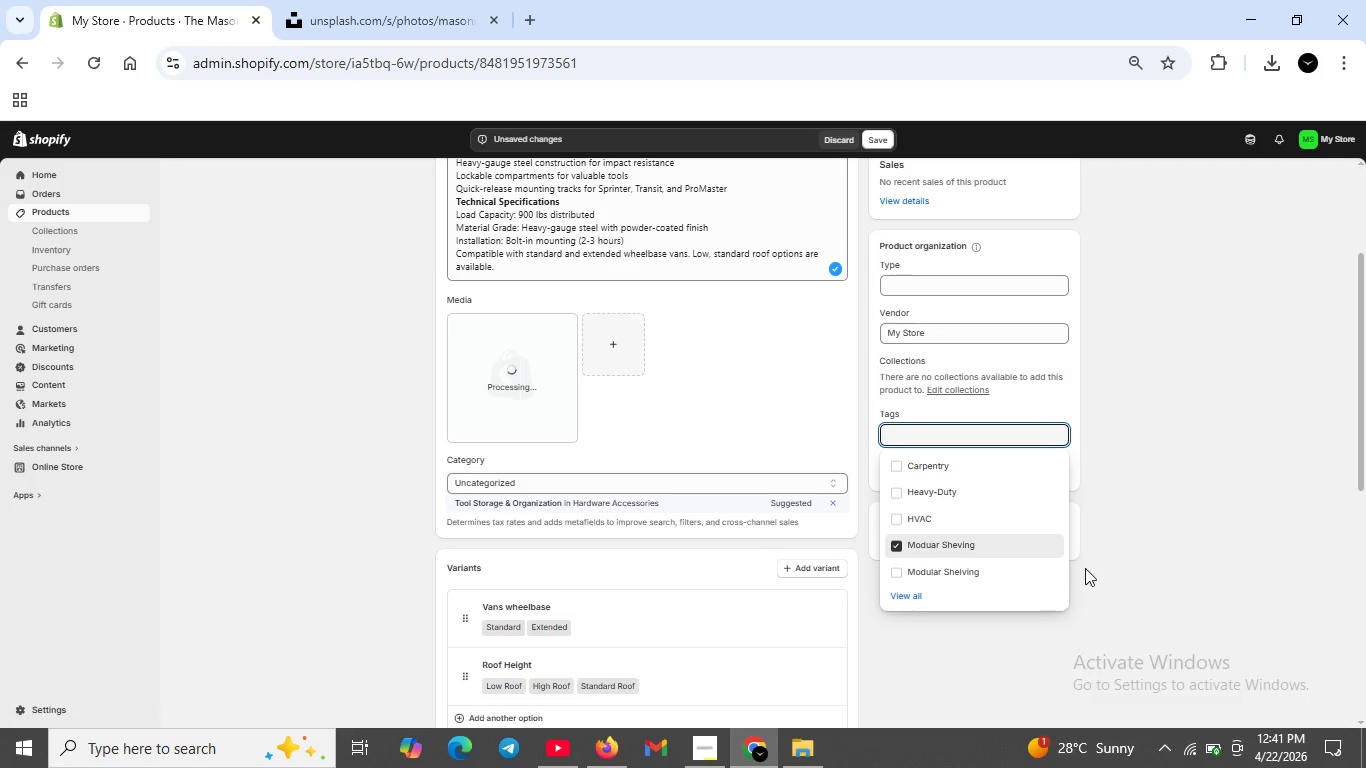 
left_click([1153, 564])
 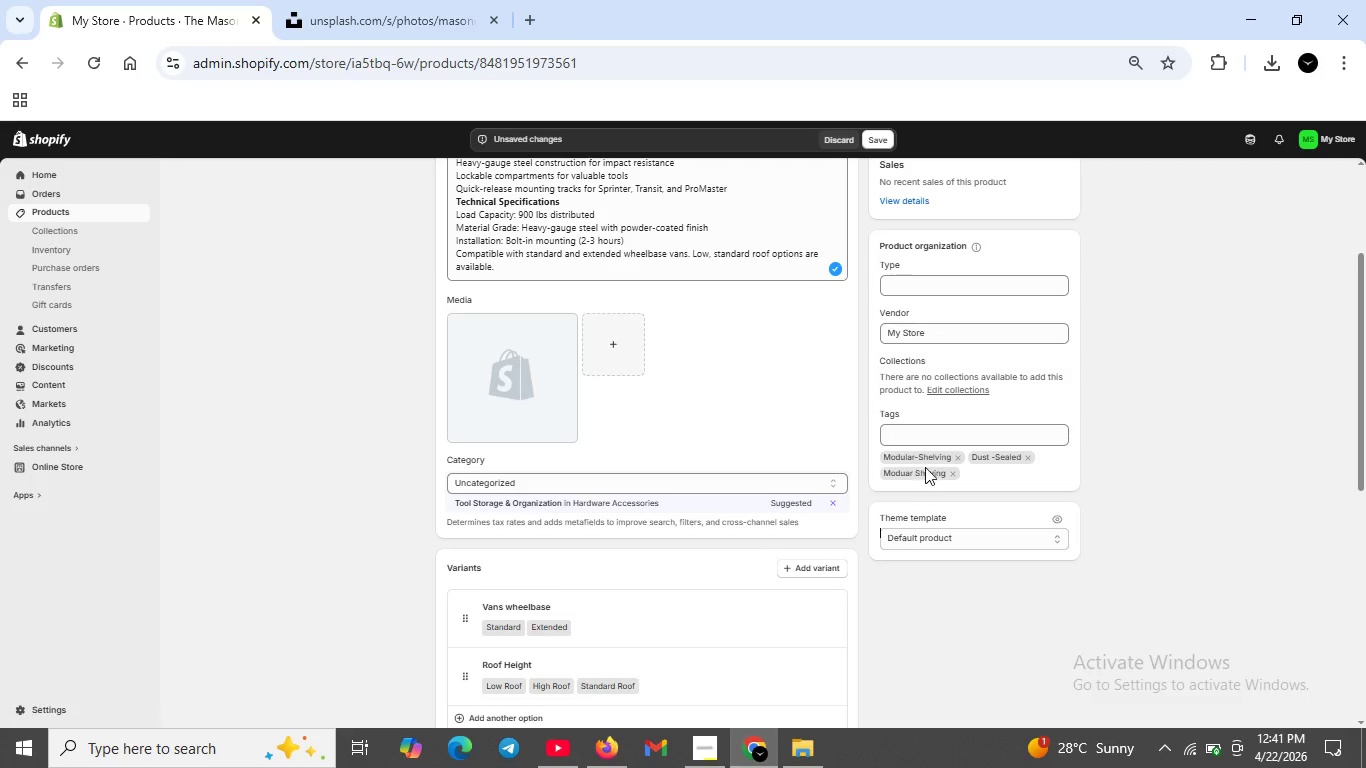 
left_click([951, 470])
 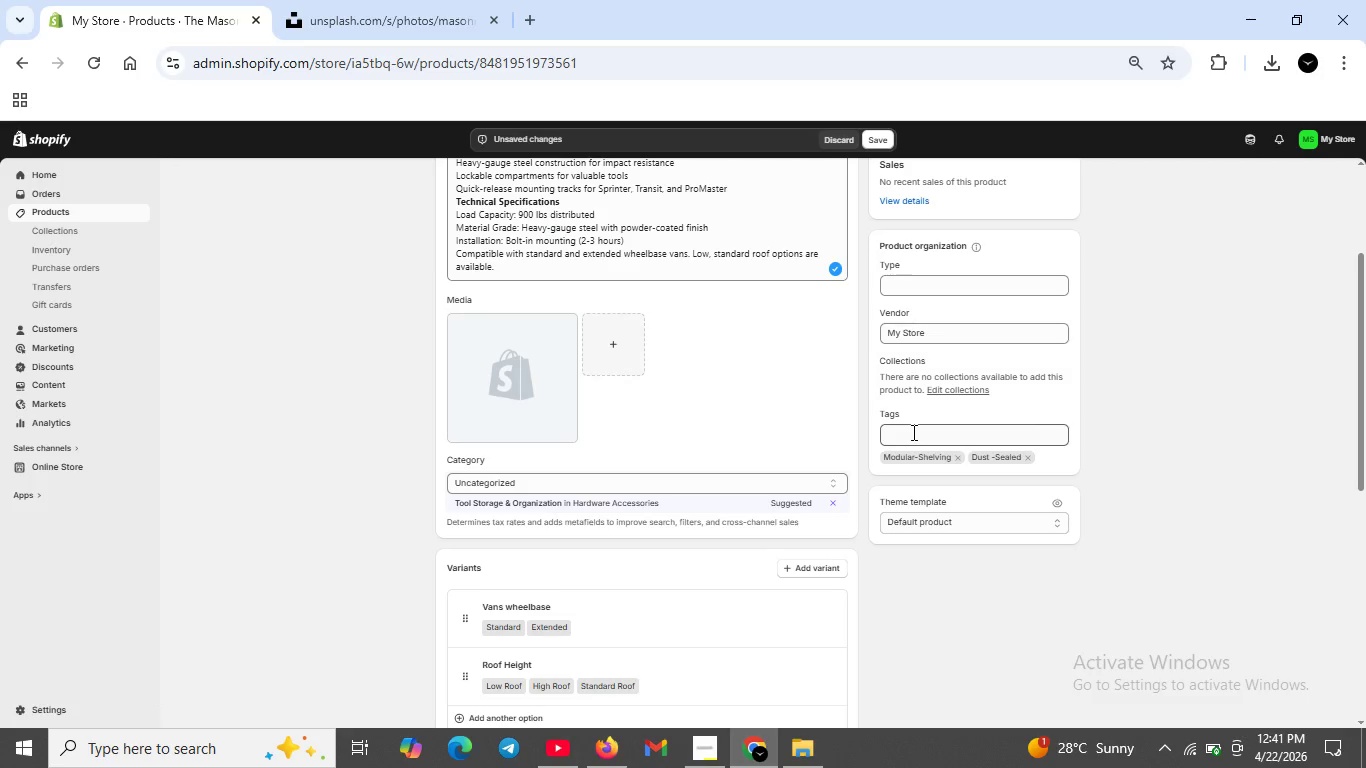 
left_click([912, 432])
 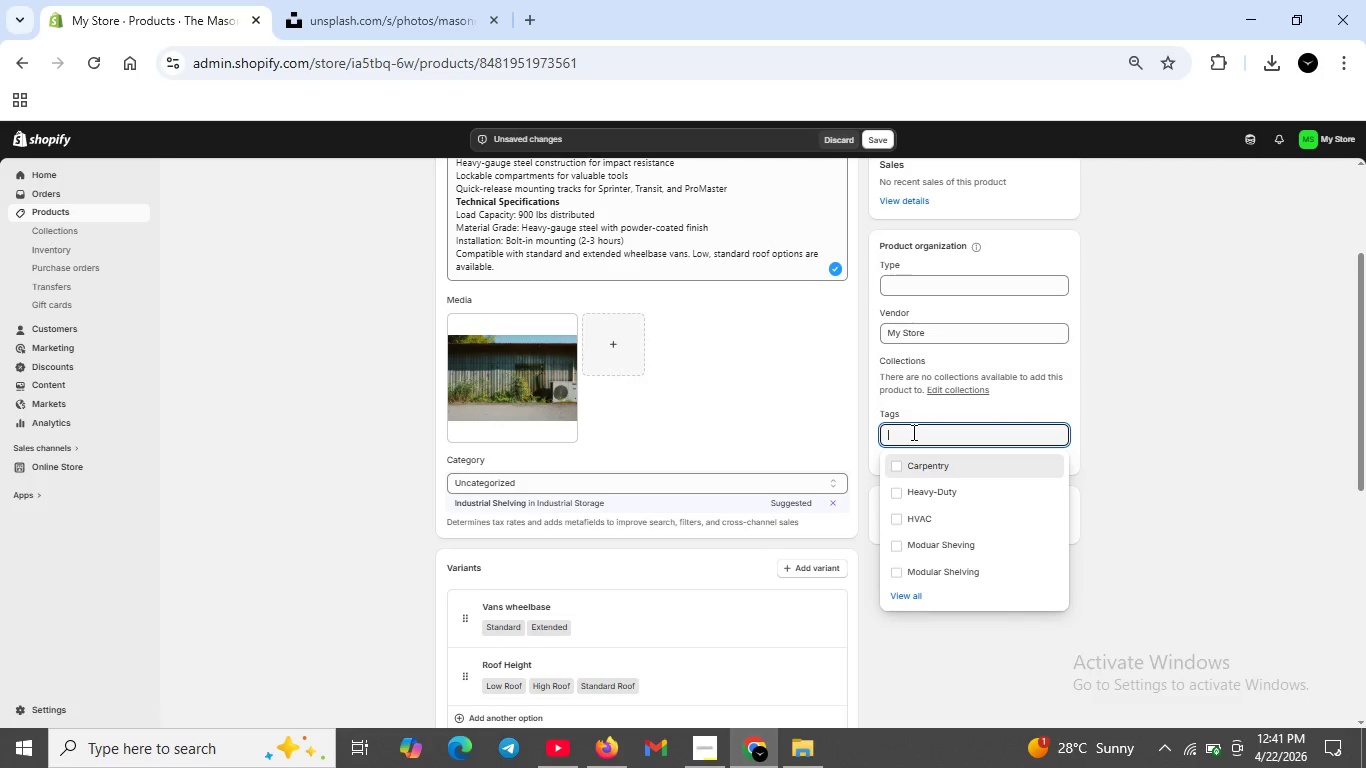 
type(Masinry)
key(Backspace)
key(Backspace)
key(Backspace)
key(Backspace)
type(onry)
 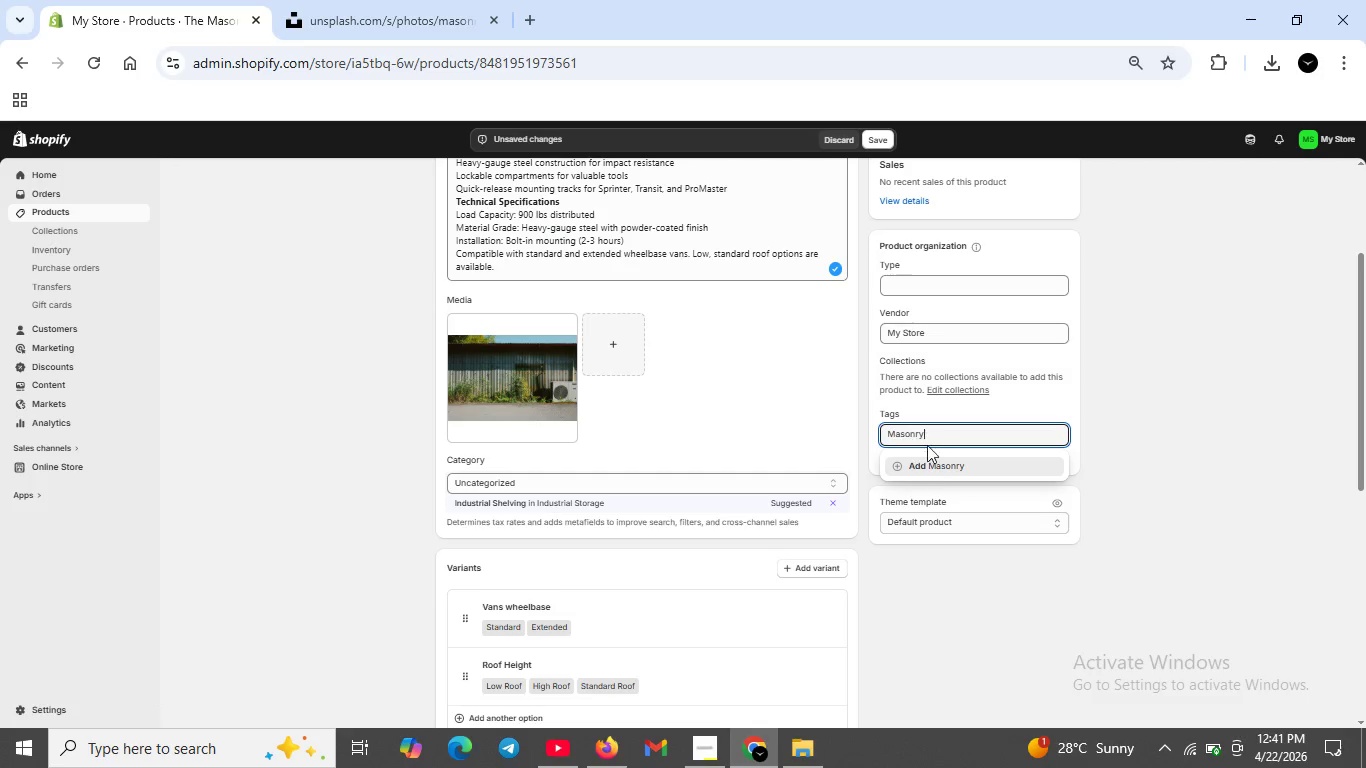 
left_click([933, 466])
 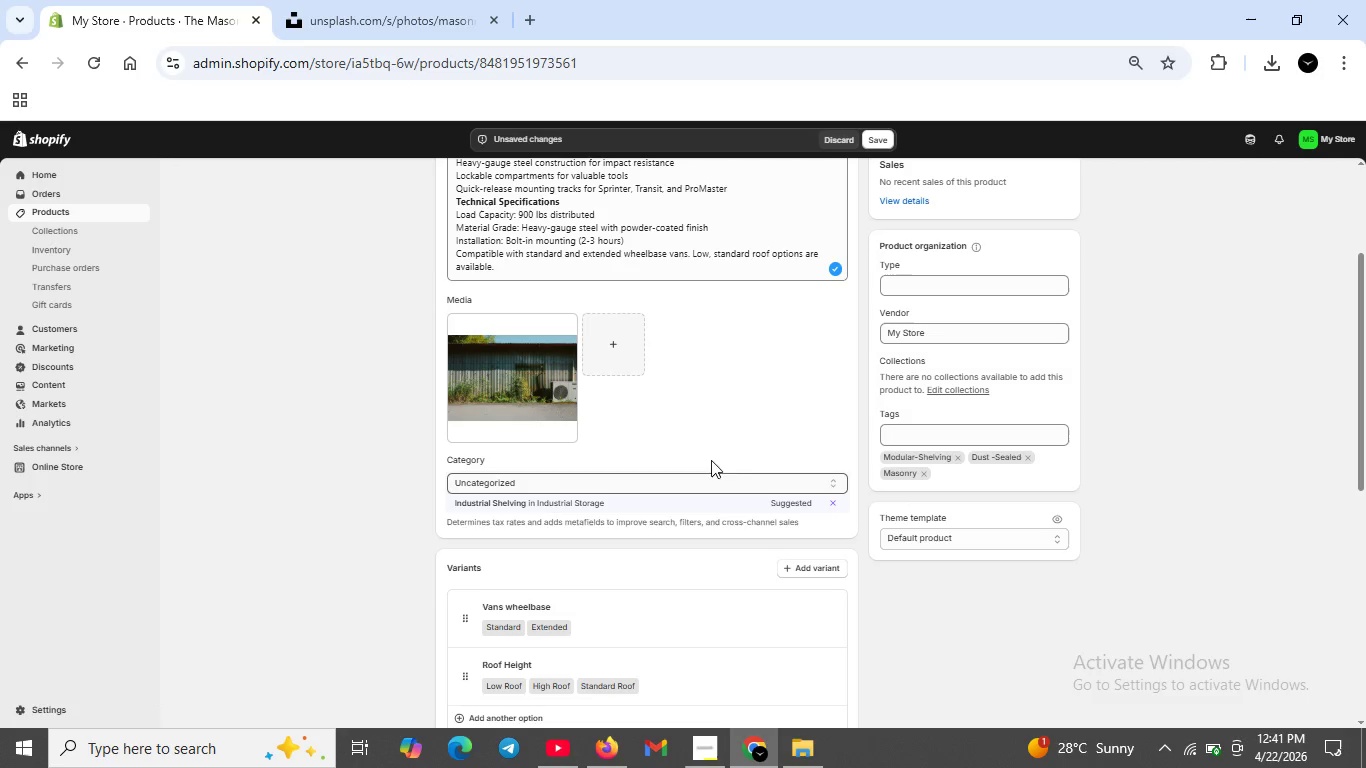 
double_click([529, 396])
 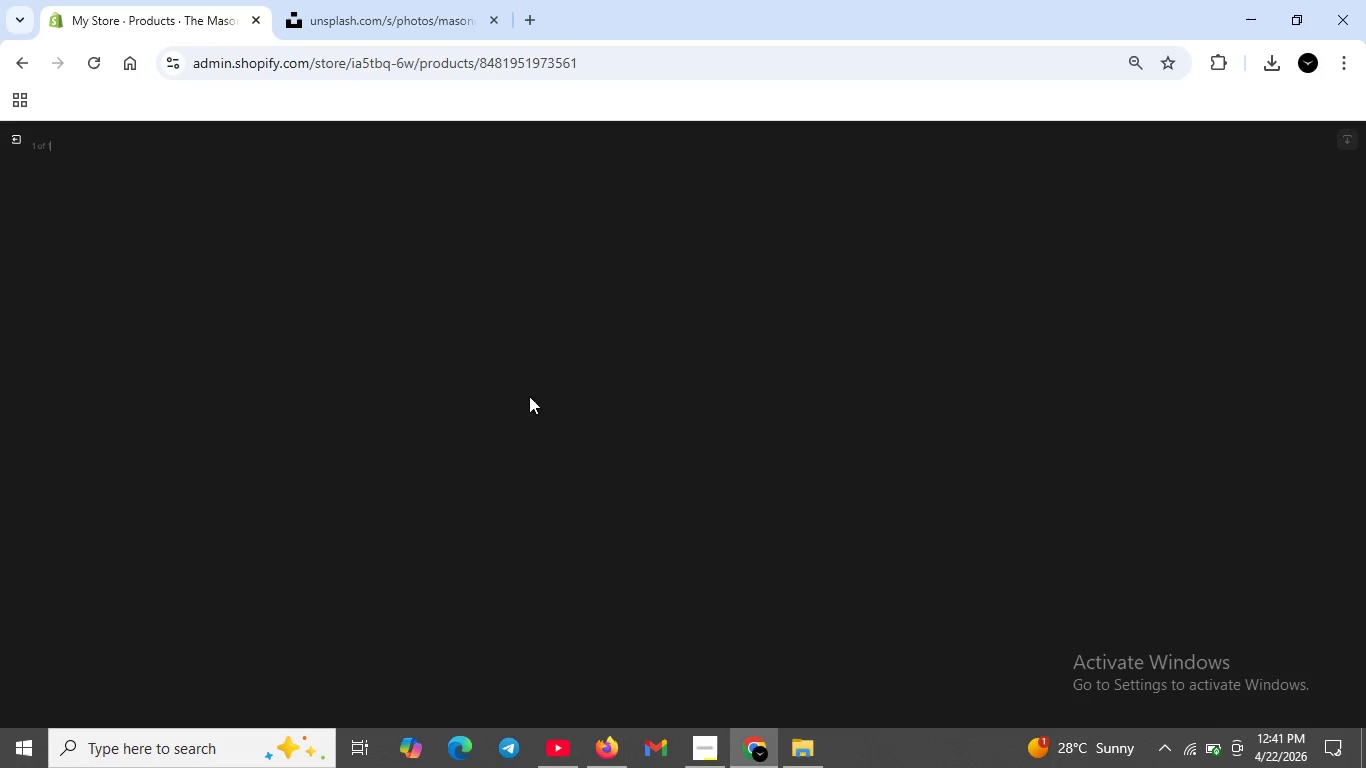 
wait(7.62)
 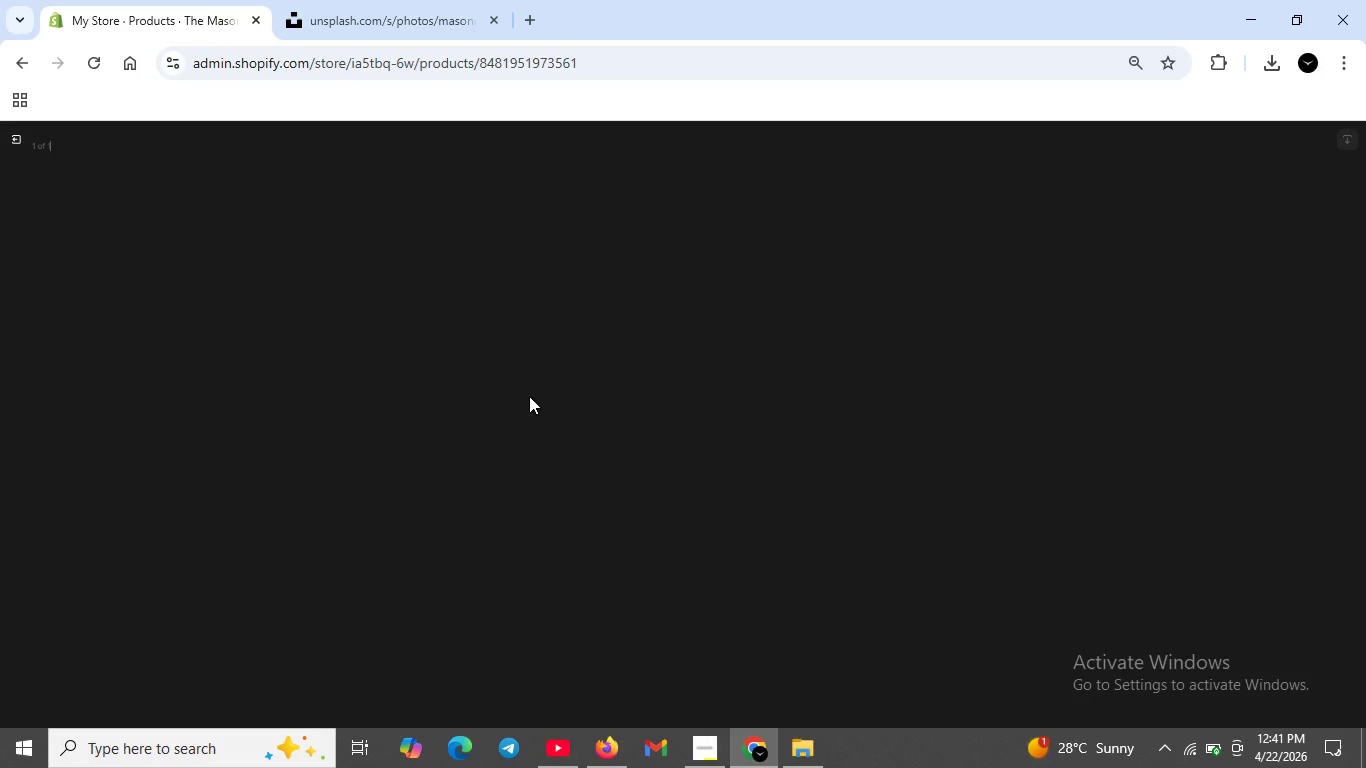 
scroll: coordinate [509, 374], scroll_direction: down, amount: 1.0
 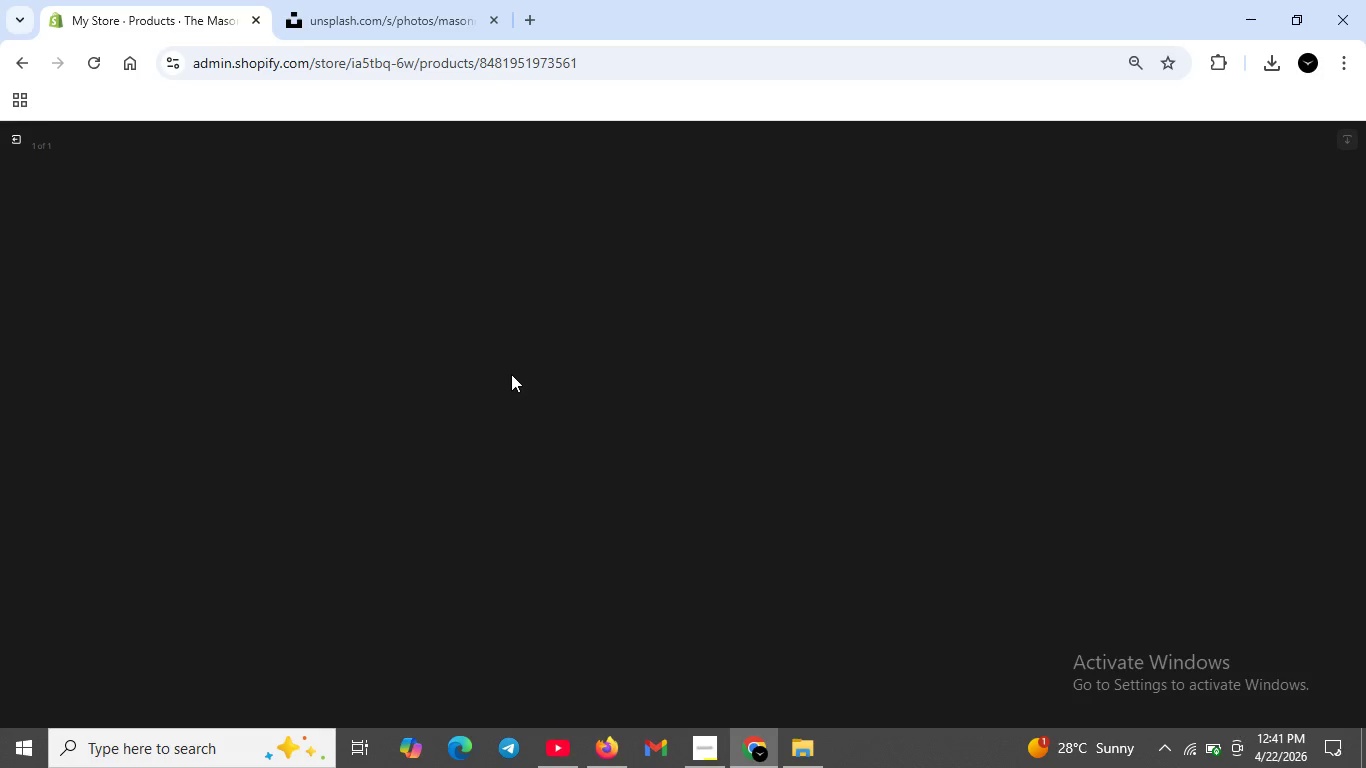 
scroll: coordinate [511, 374], scroll_direction: up, amount: 3.0
 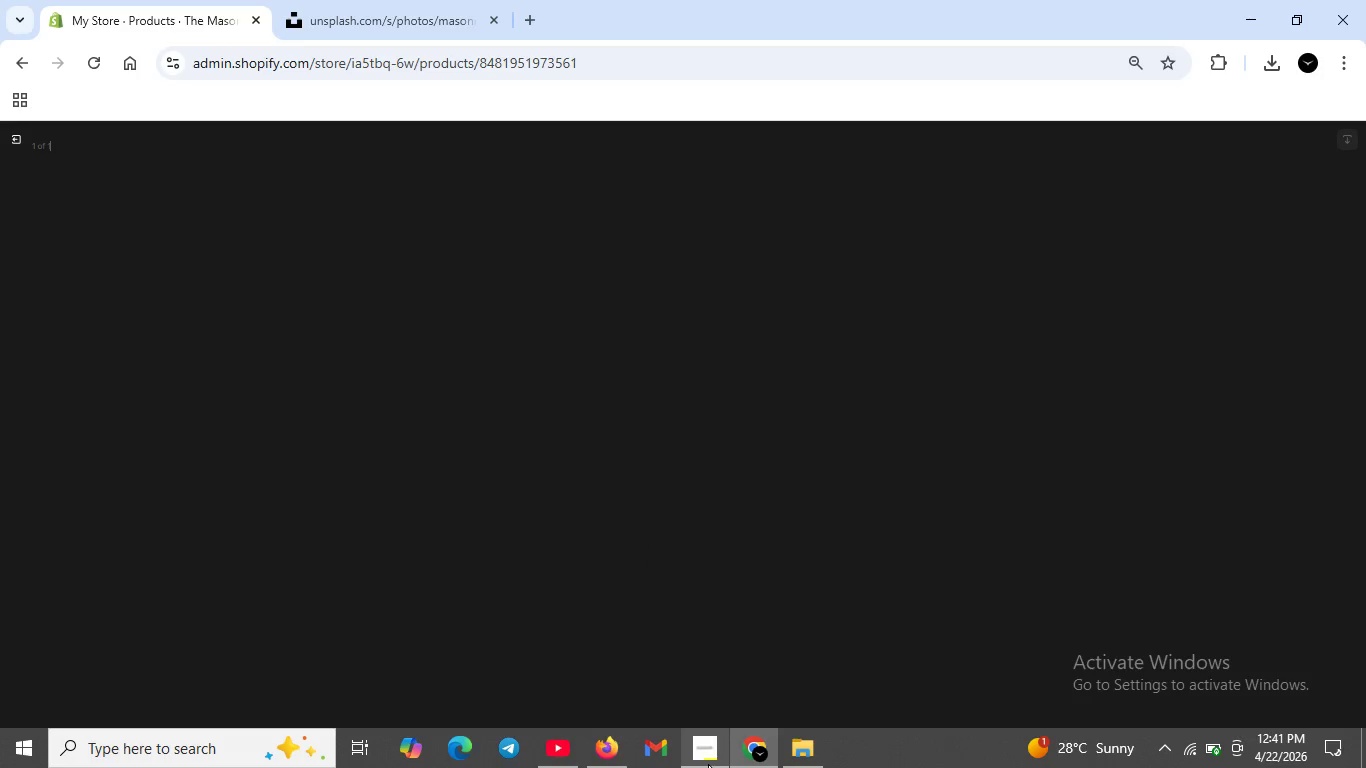 
left_click([708, 764])